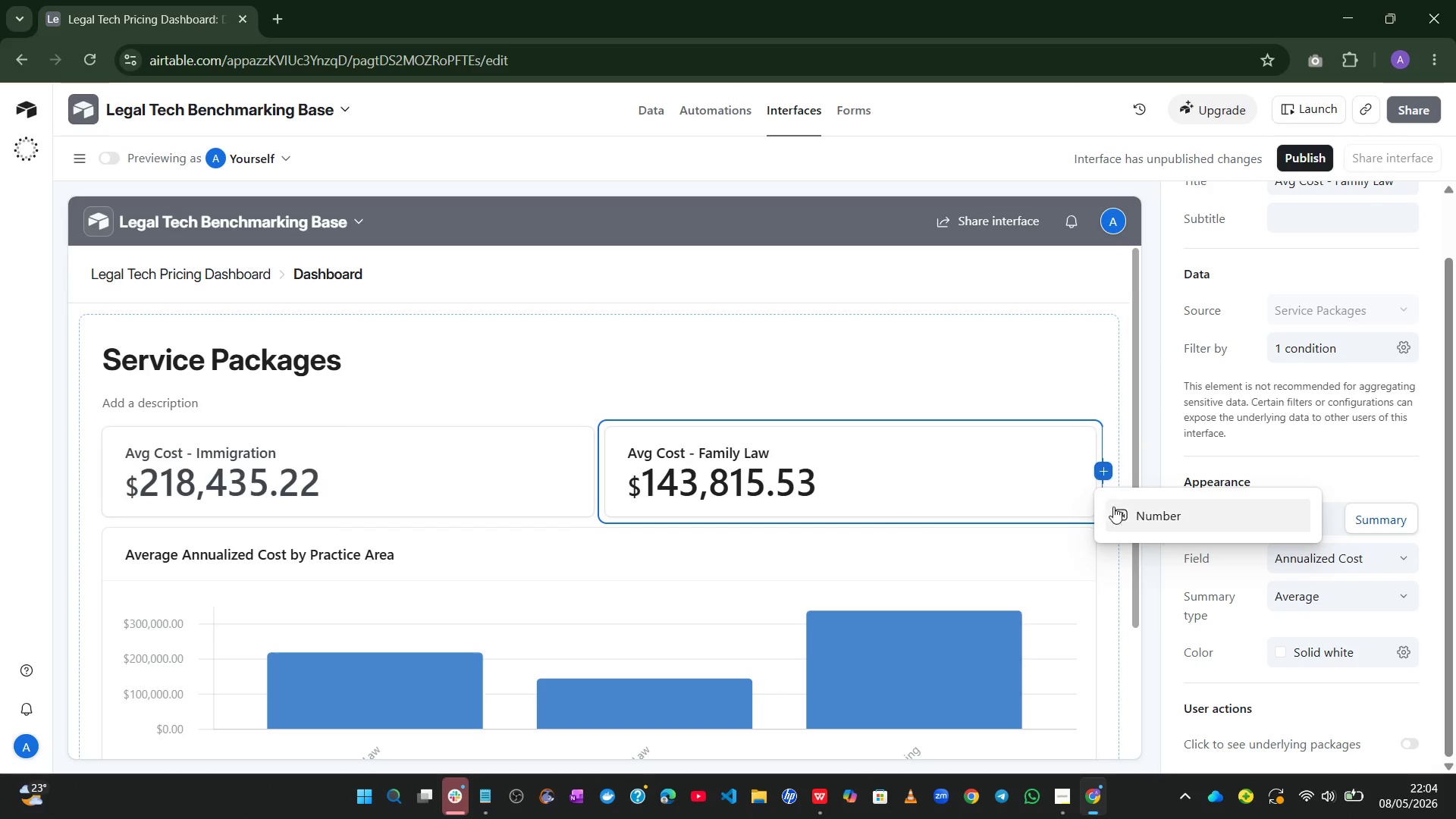 
left_click([1124, 512])
 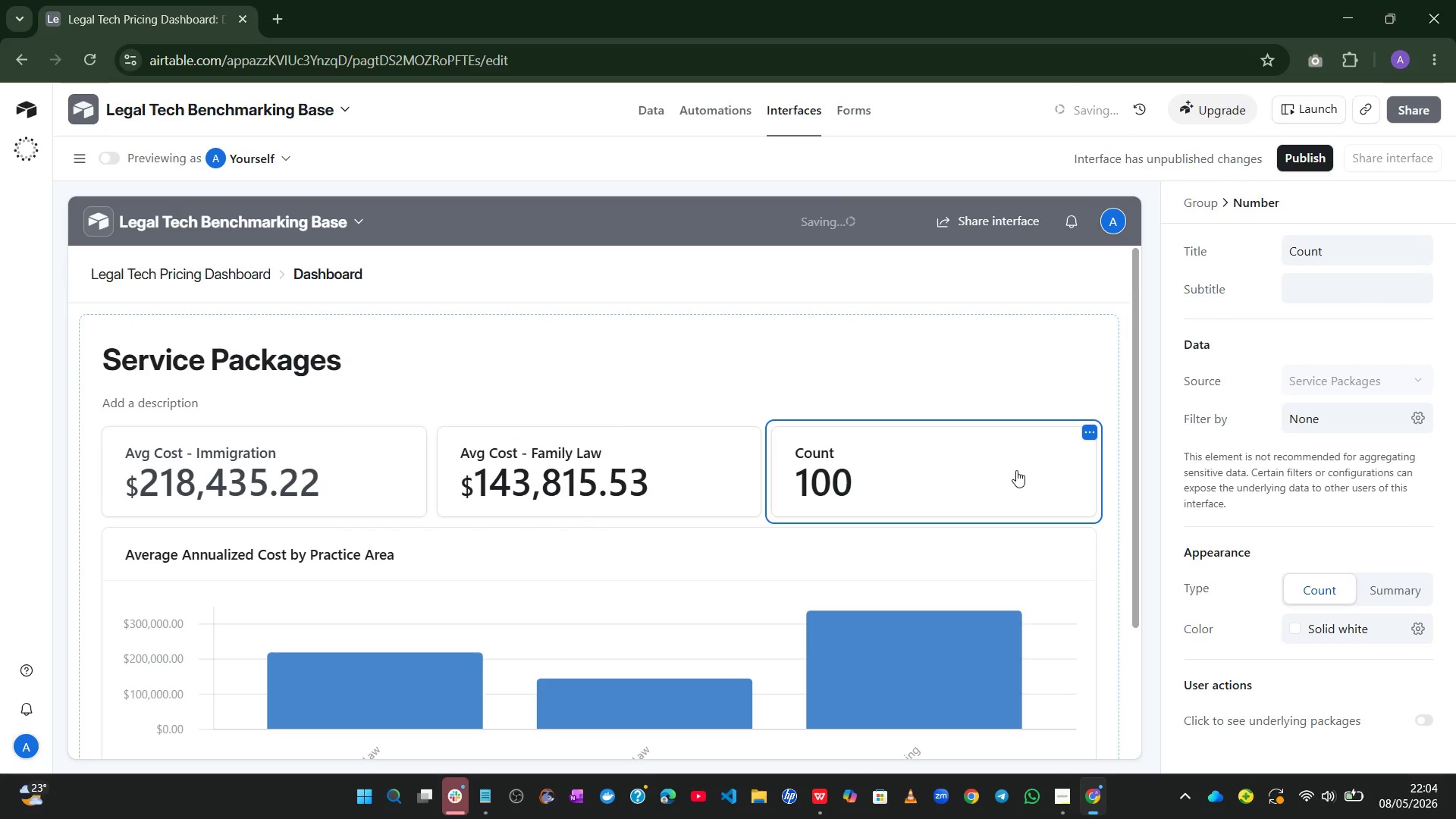 
left_click([1016, 470])
 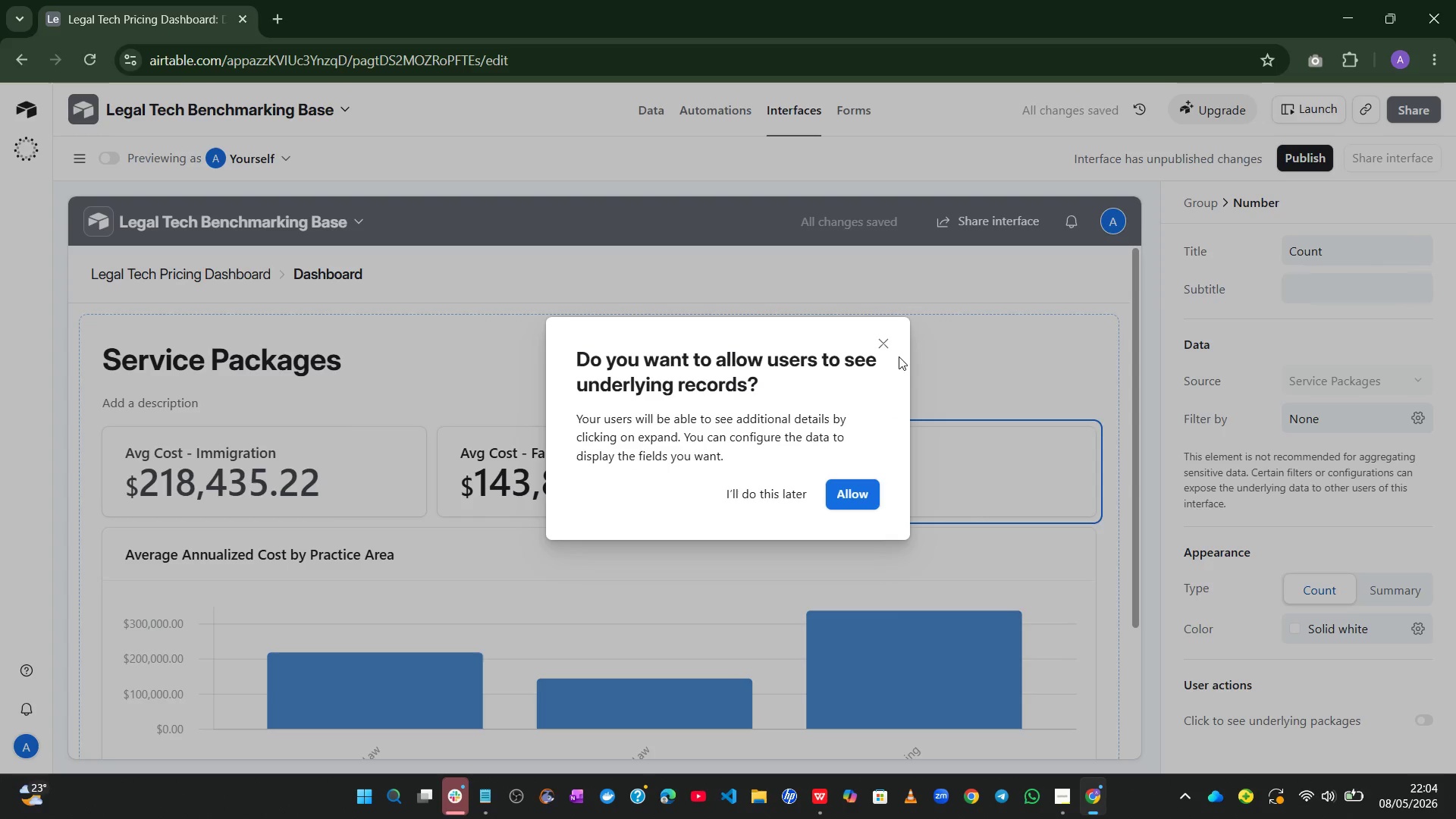 
left_click([885, 338])
 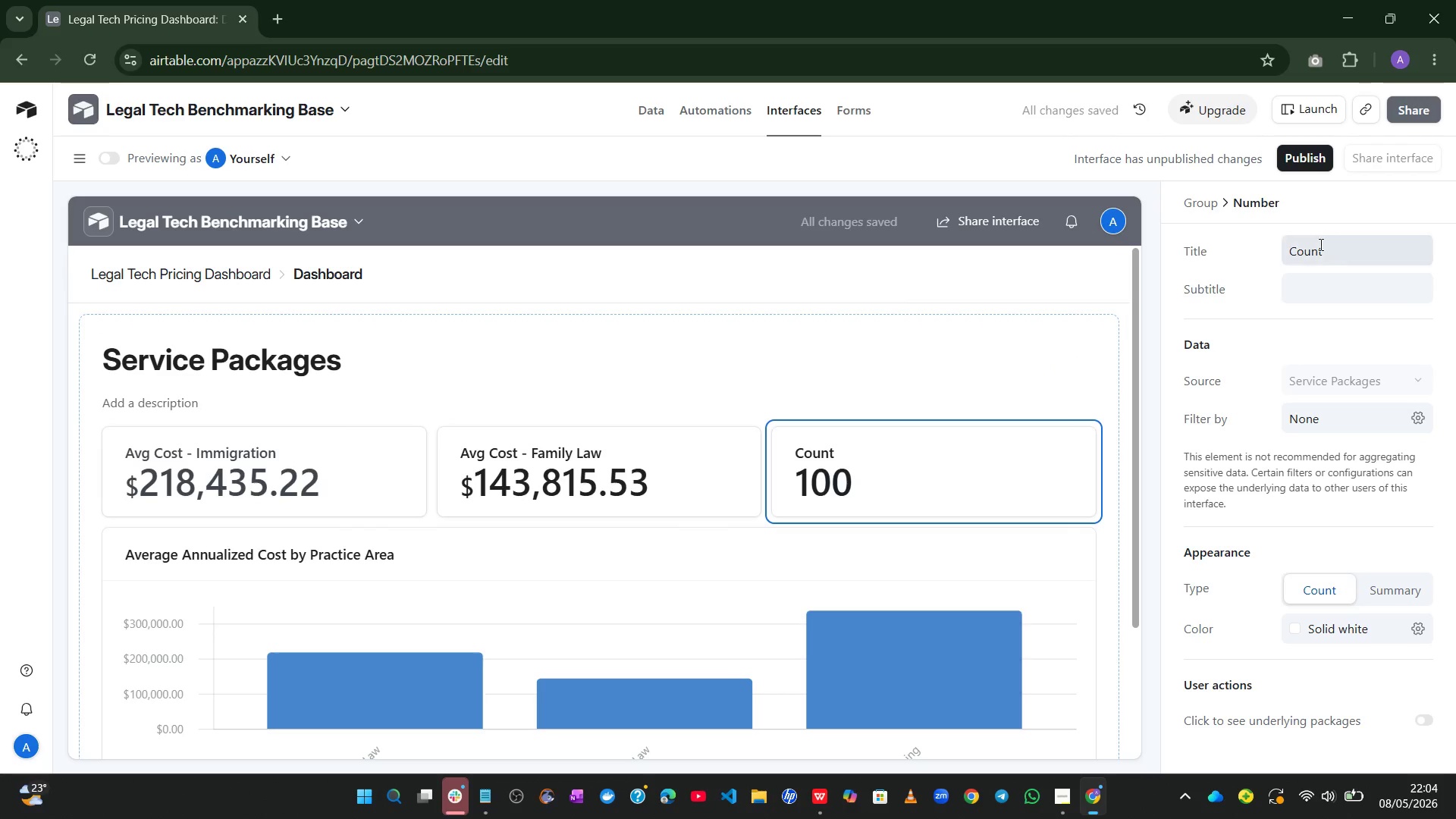 
left_click([1315, 252])
 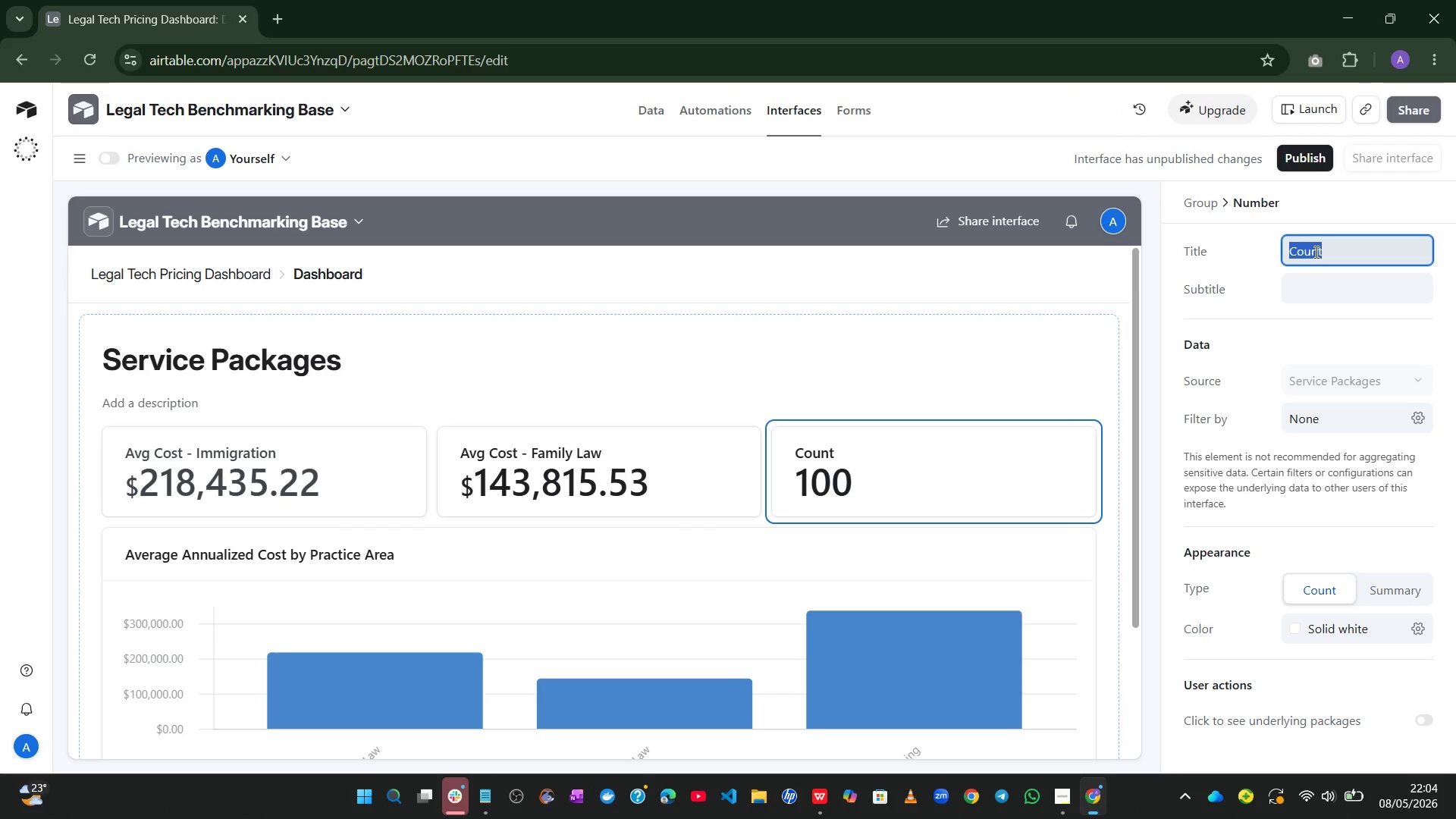 
type(Avg Cost- Estate Planning)
 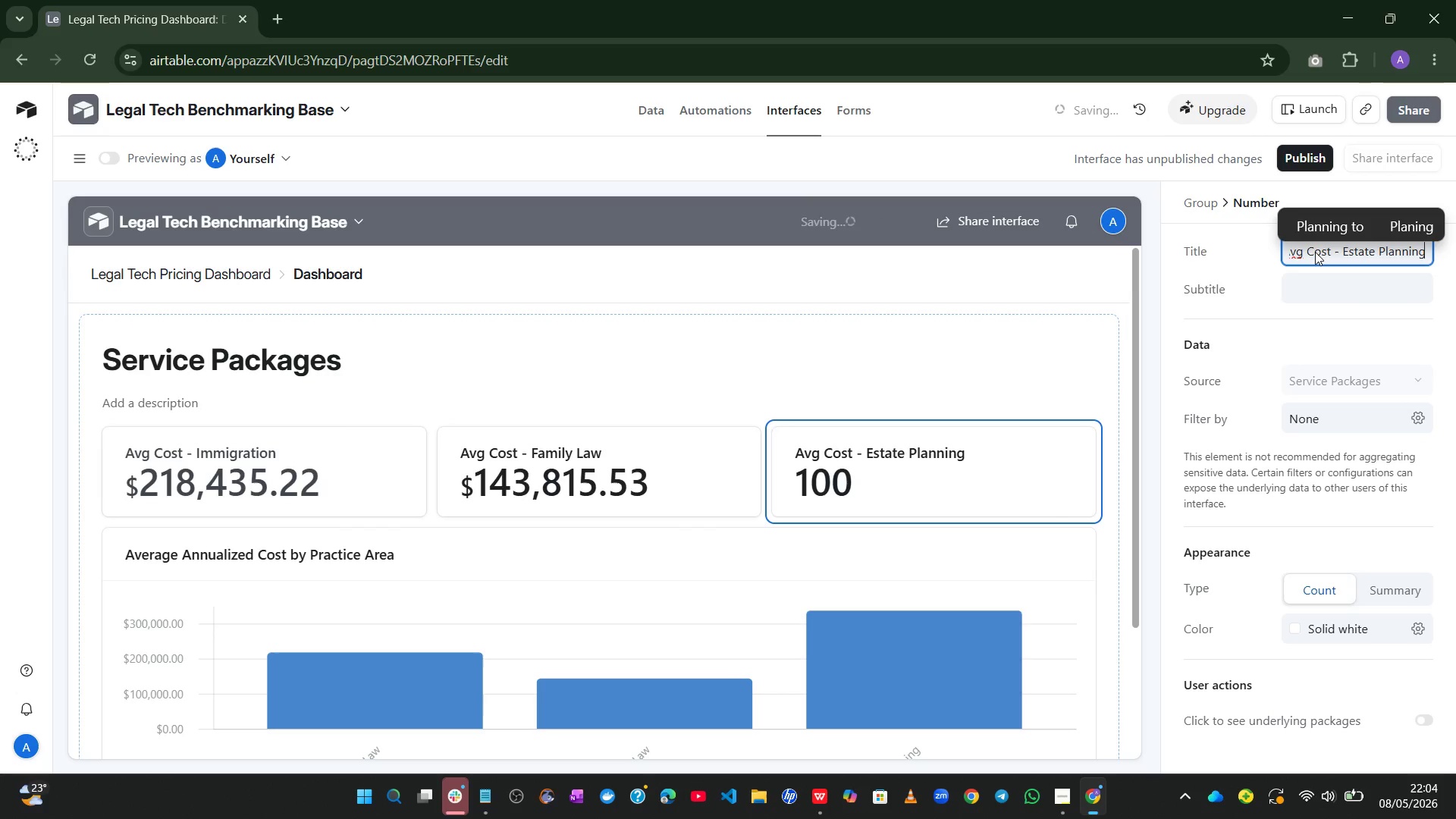 
wait(12.33)
 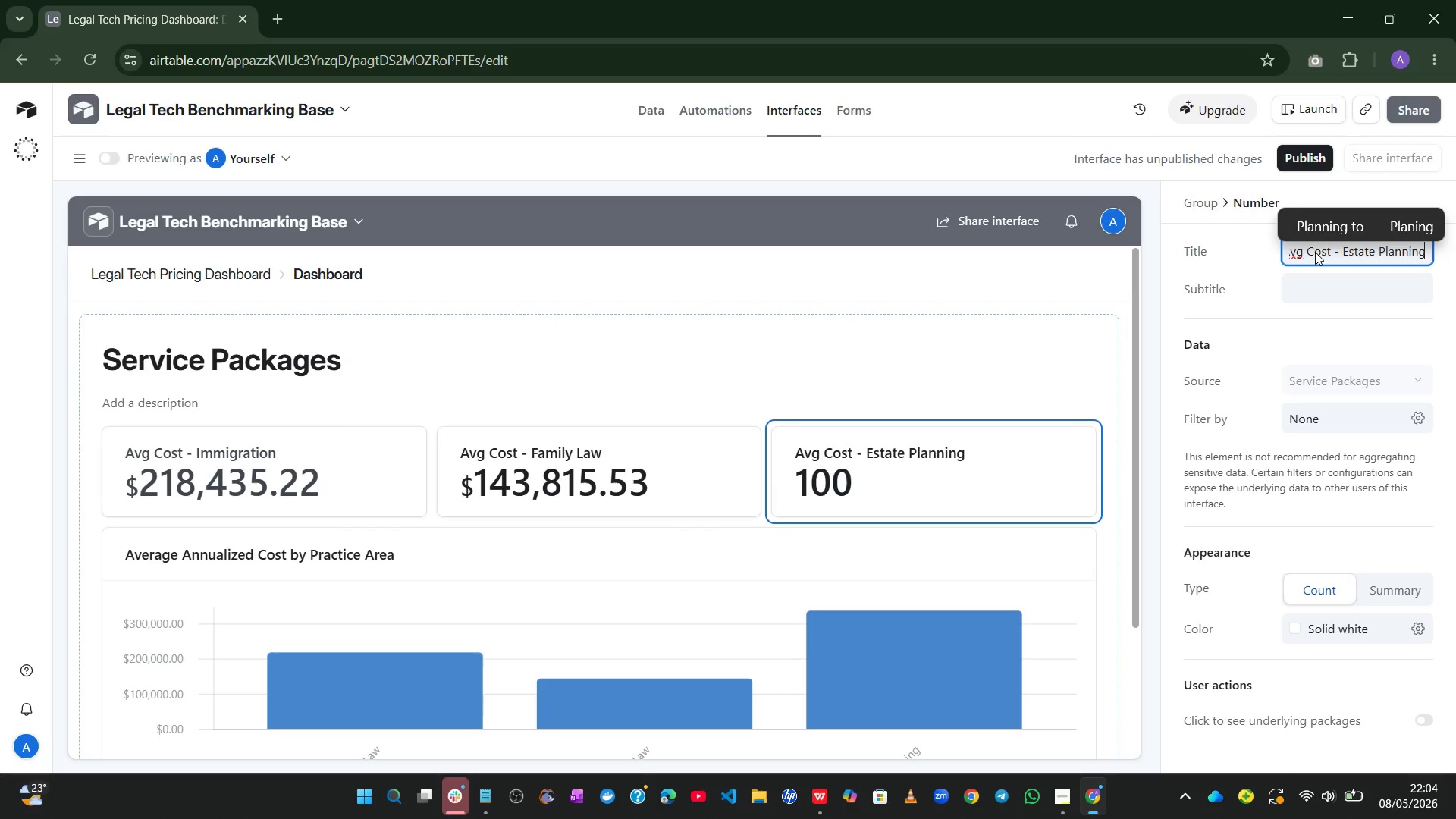 
left_click([1417, 426])
 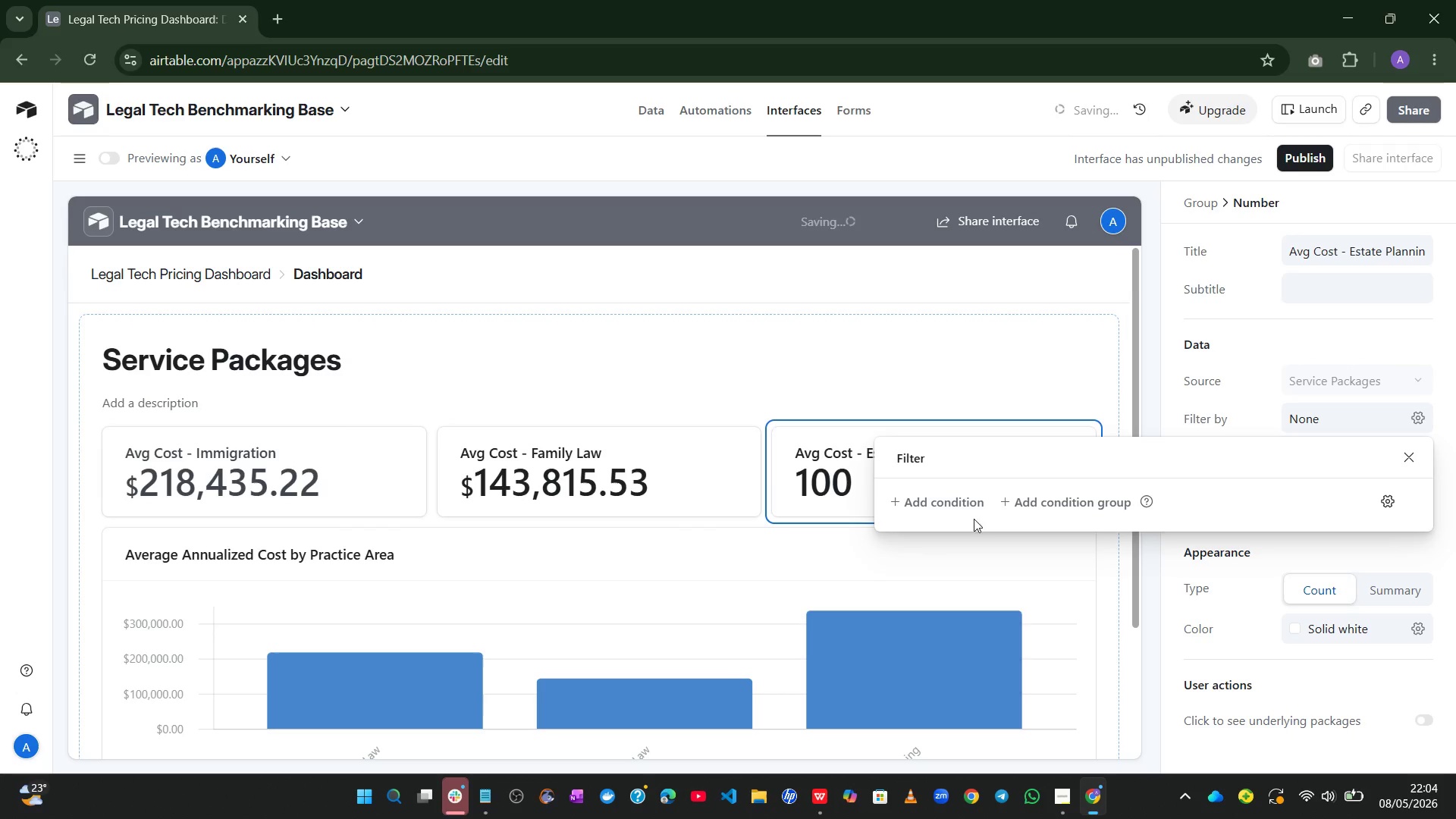 
left_click([963, 507])
 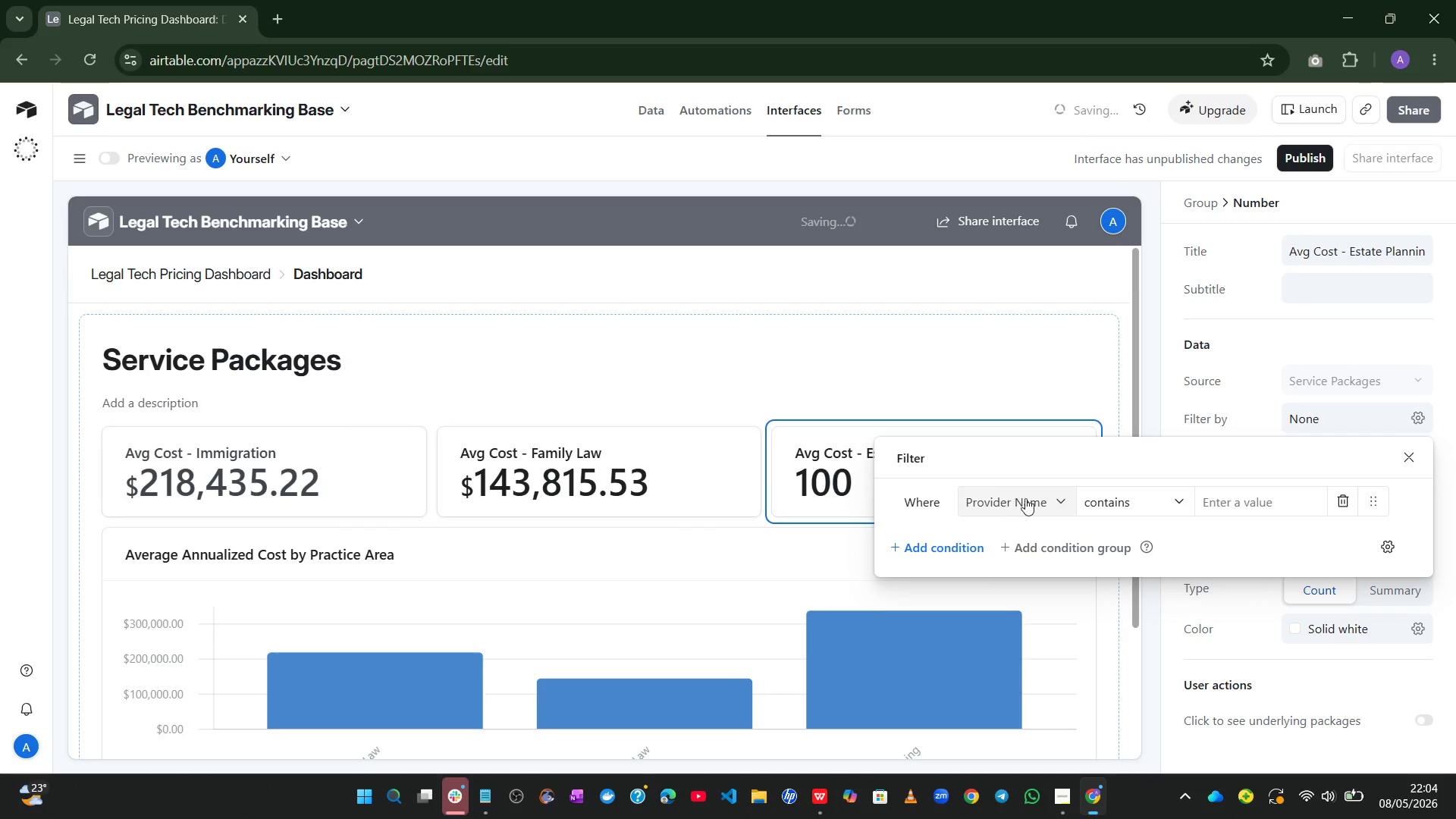 
left_click([1036, 498])
 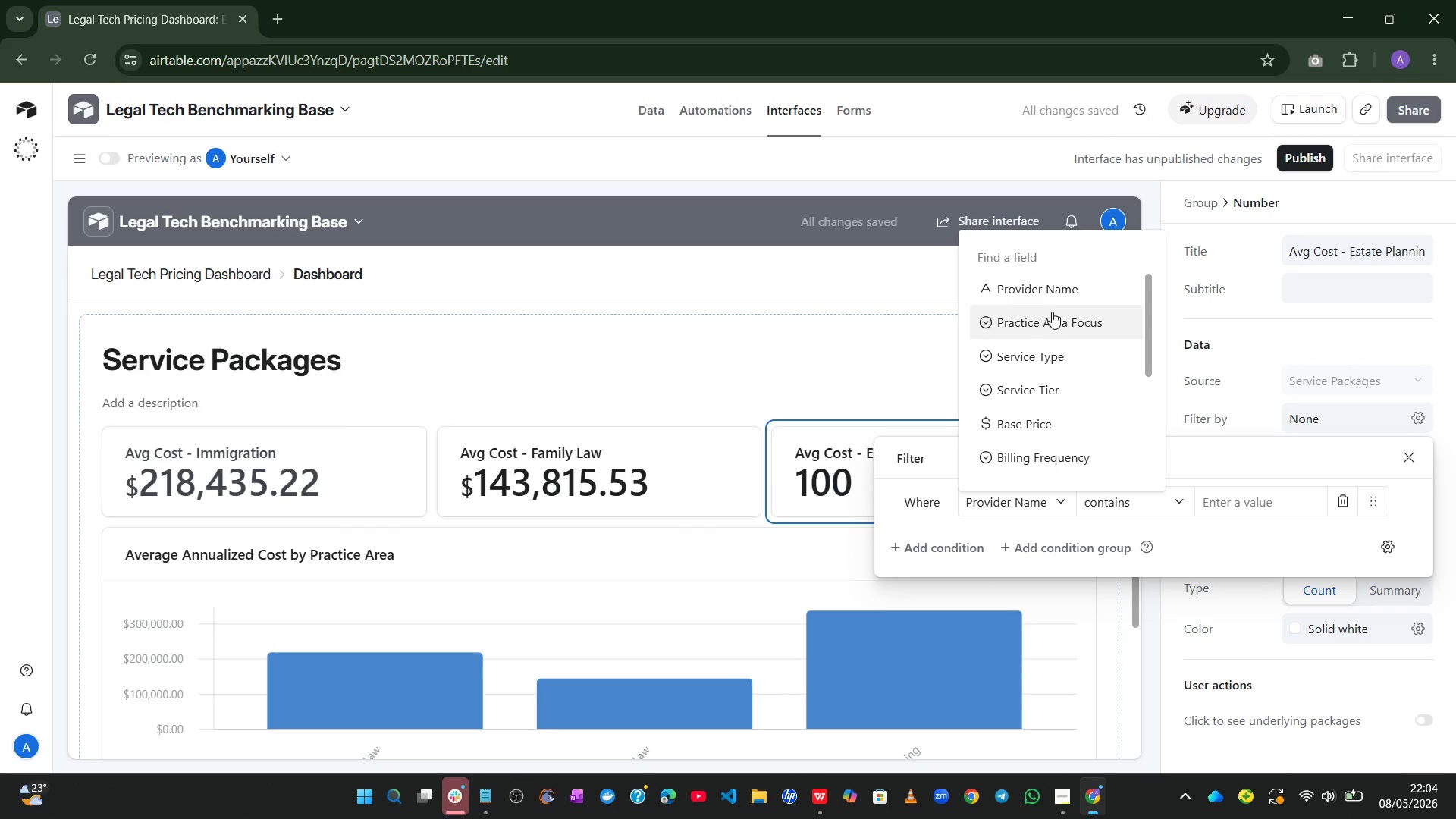 
left_click([1051, 311])
 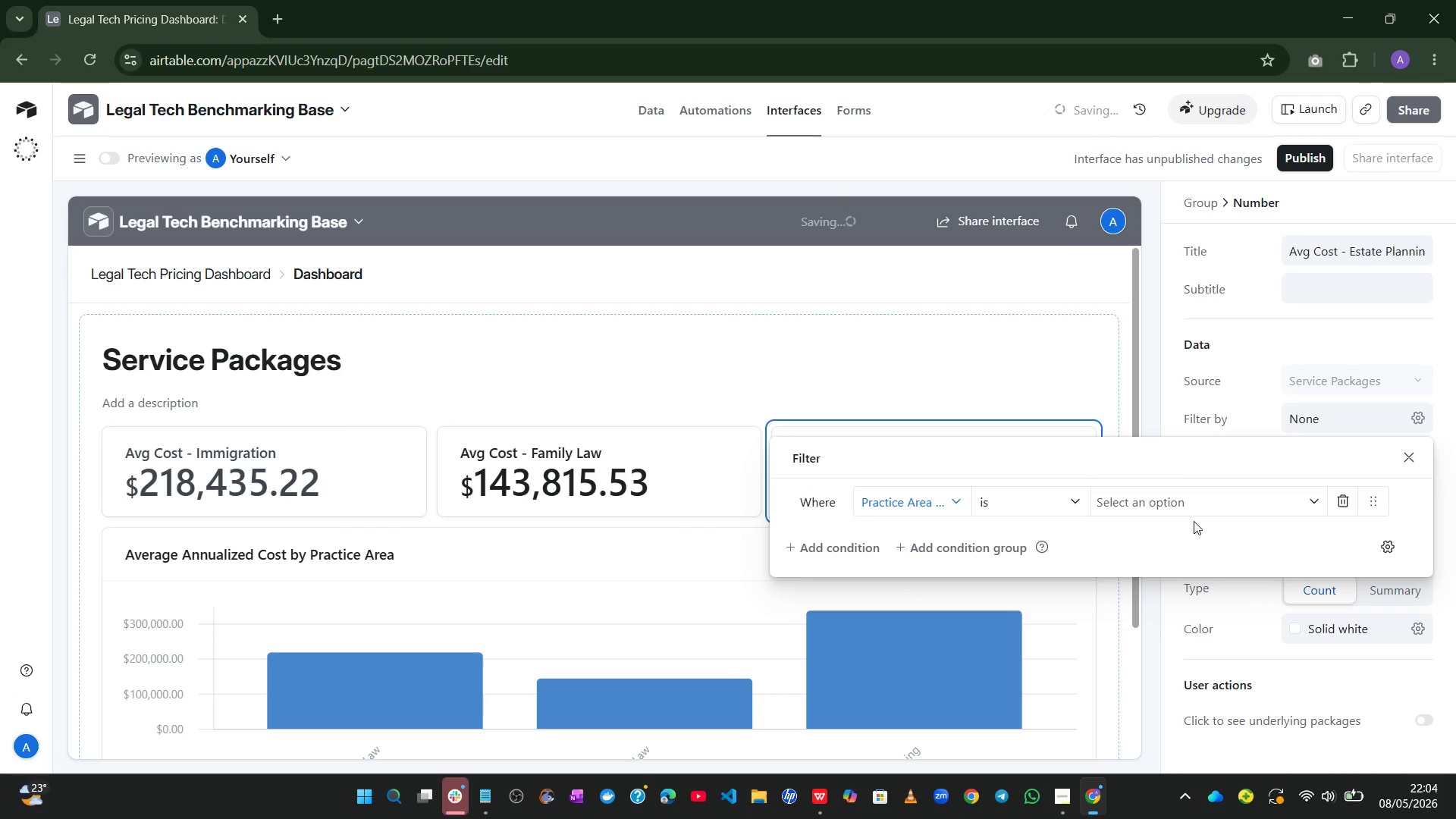 
left_click([1218, 499])
 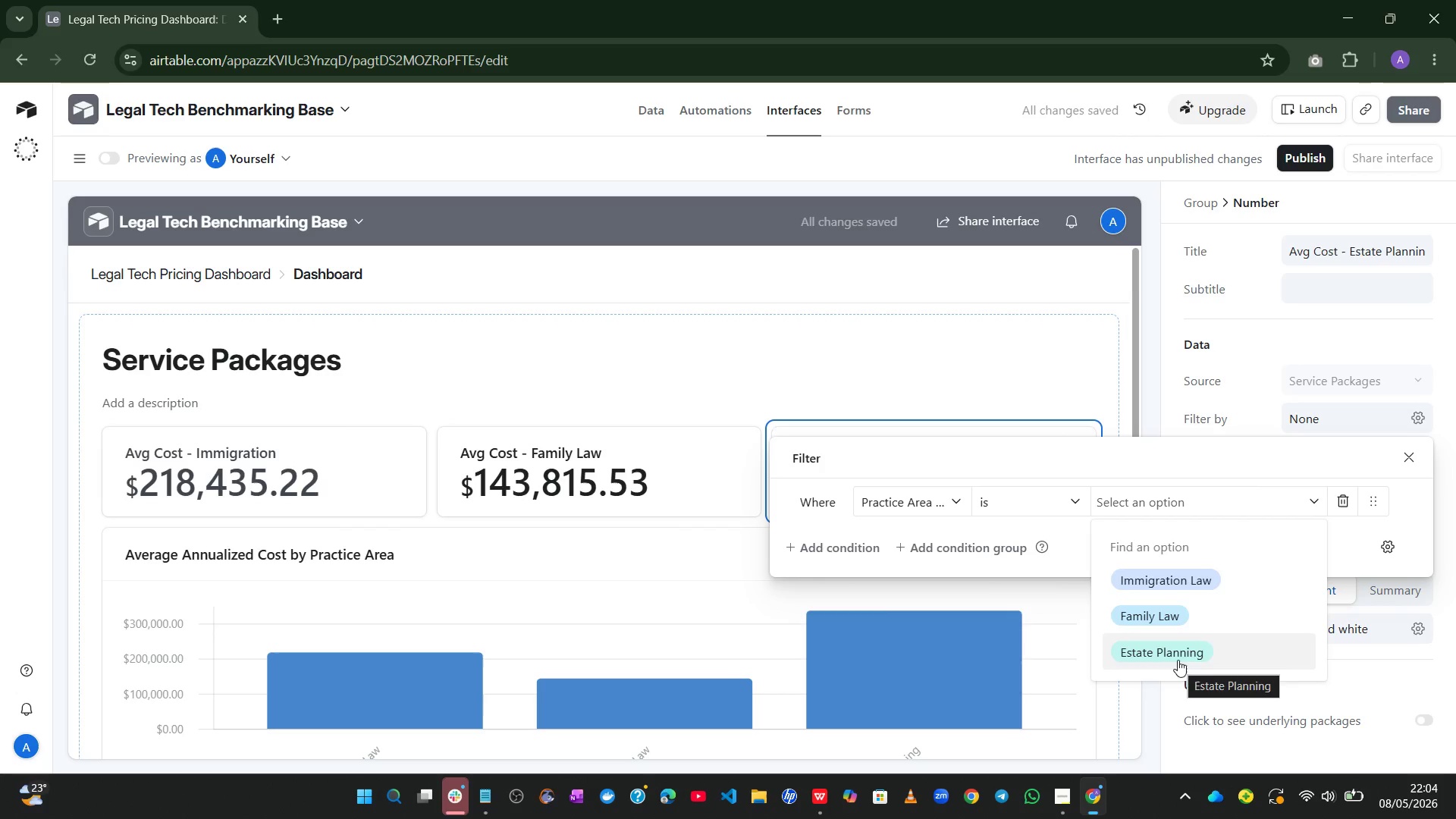 
left_click([1178, 651])
 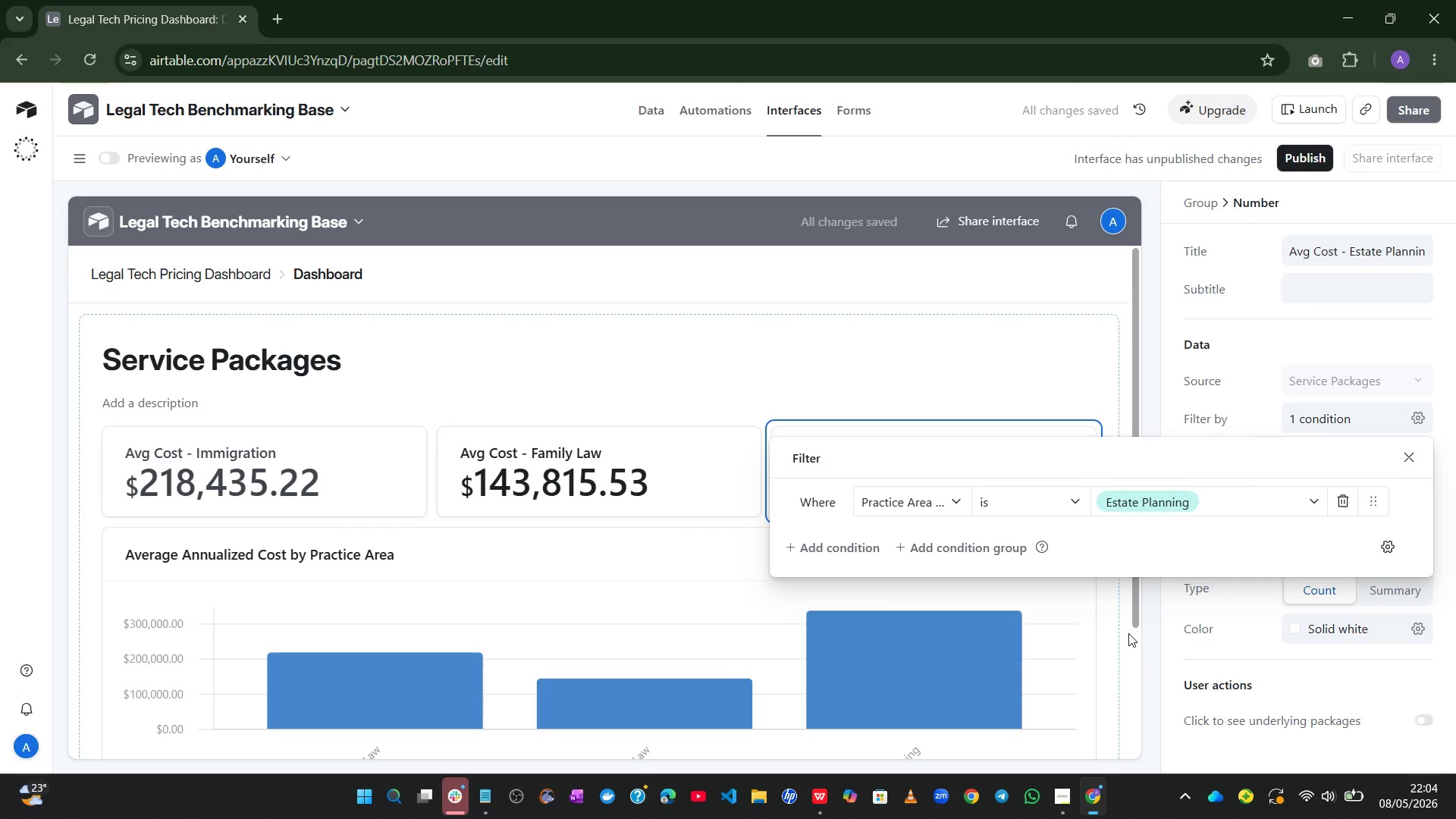 
double_click([1164, 594])
 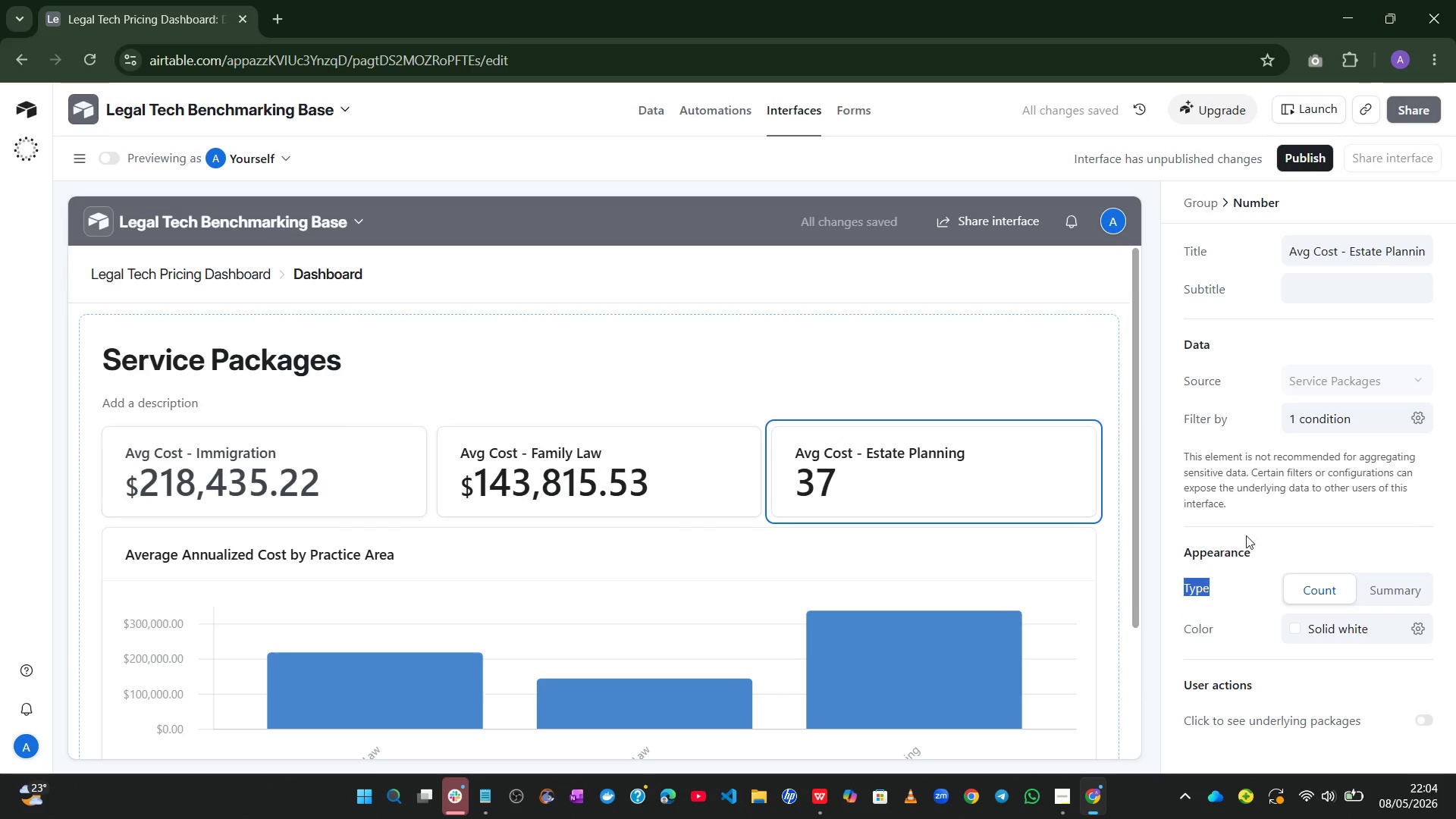 
left_click([1248, 530])
 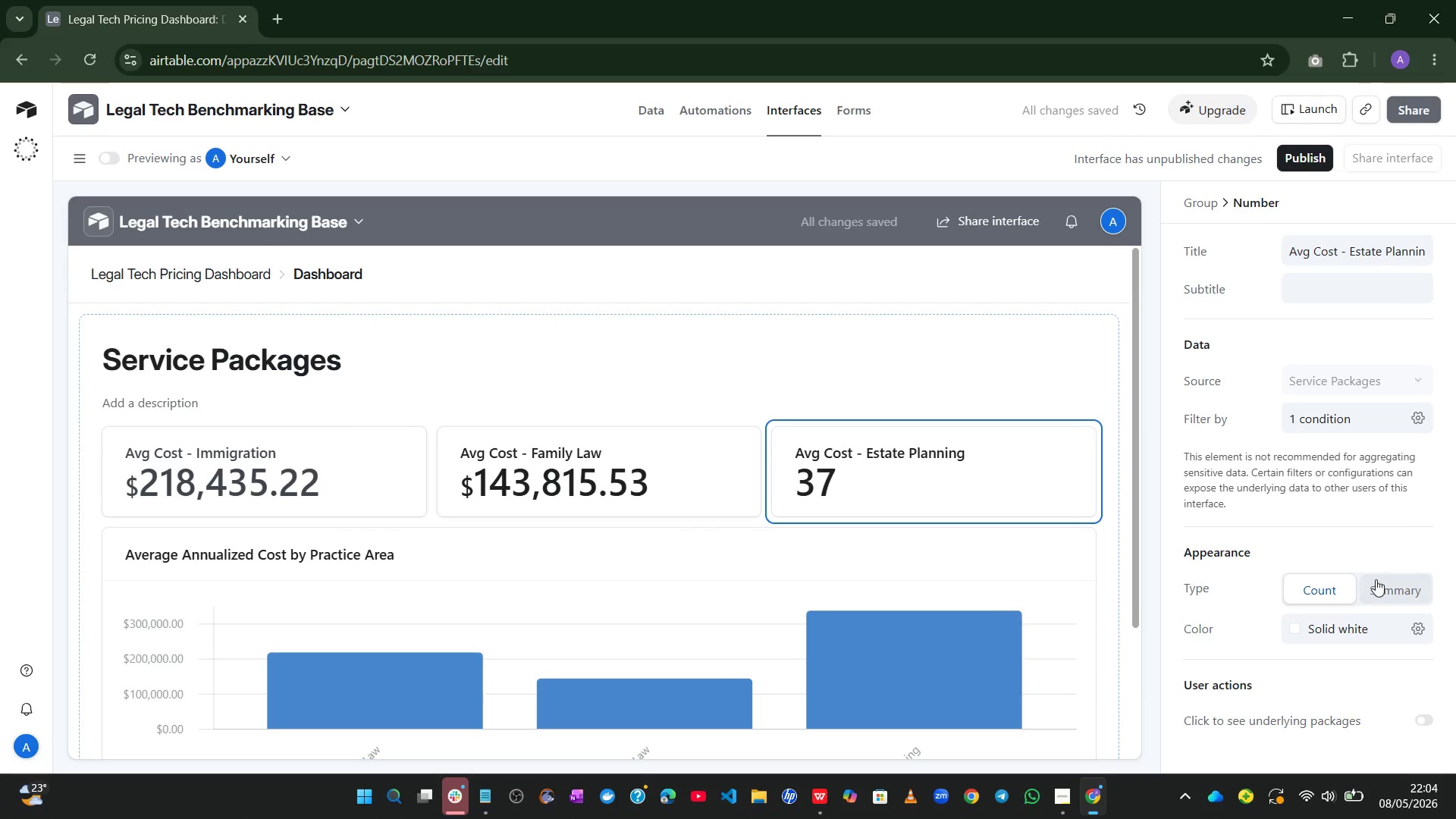 
left_click([1376, 579])
 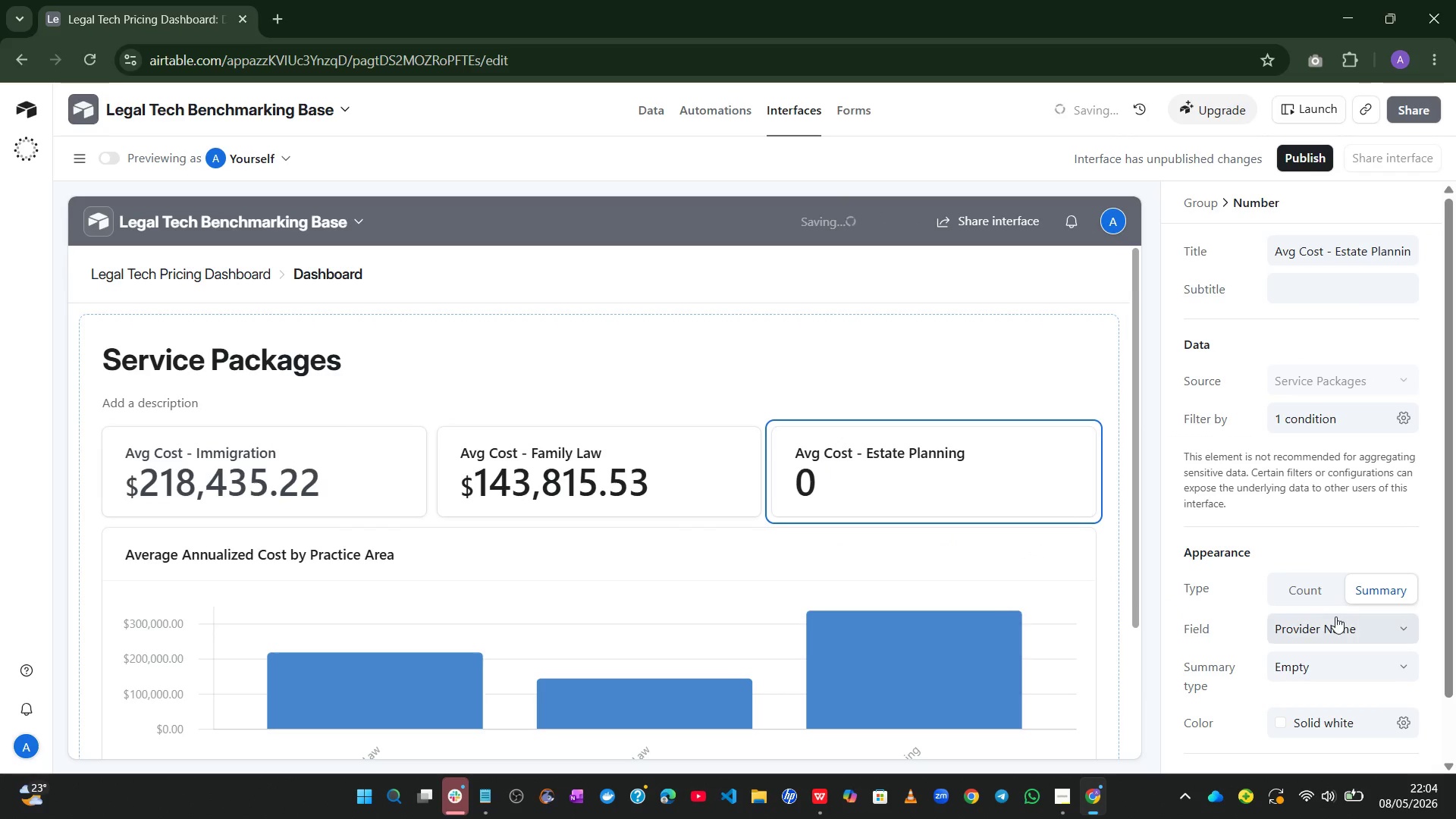 
left_click([1333, 621])
 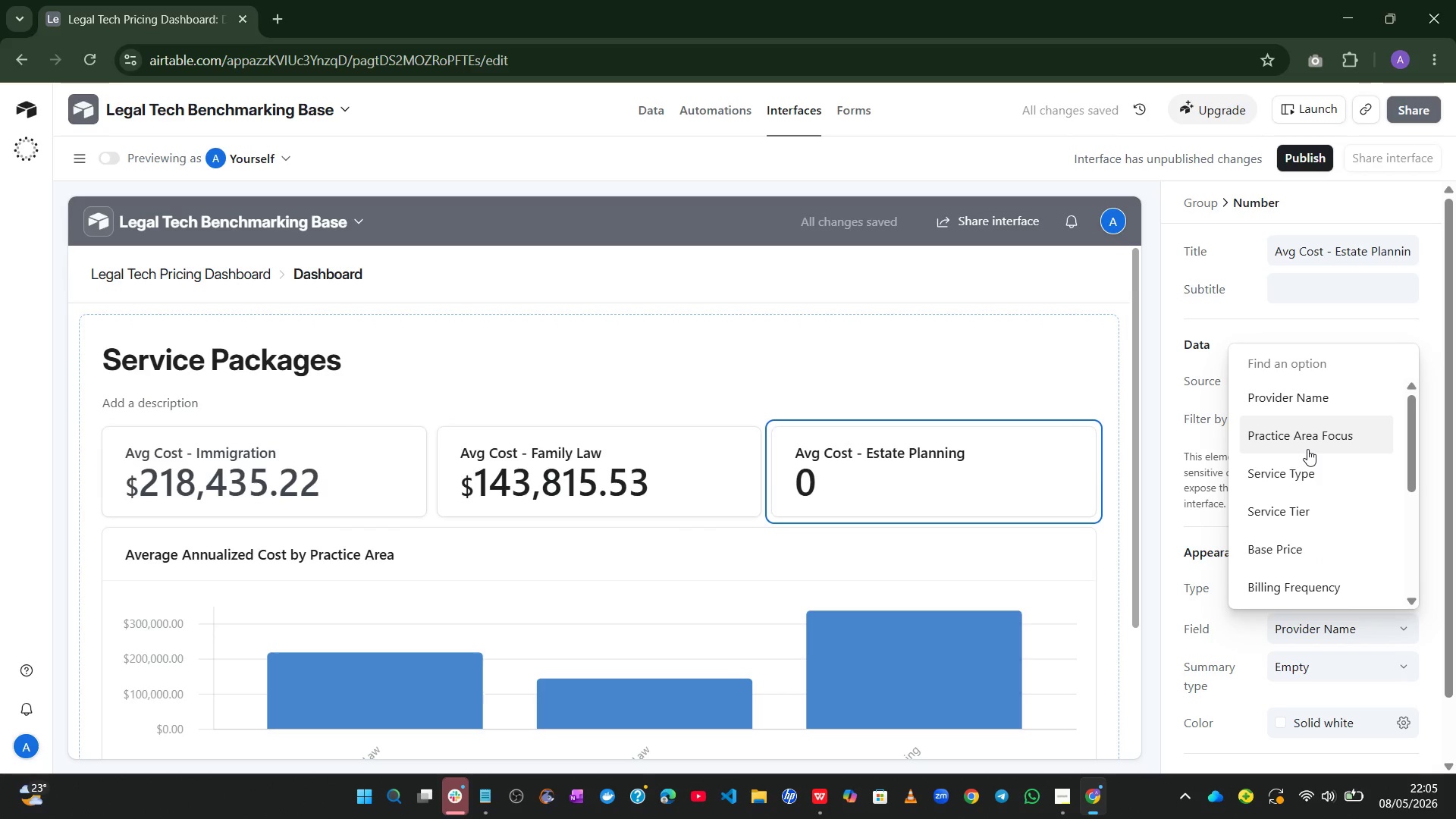 
wait(10.08)
 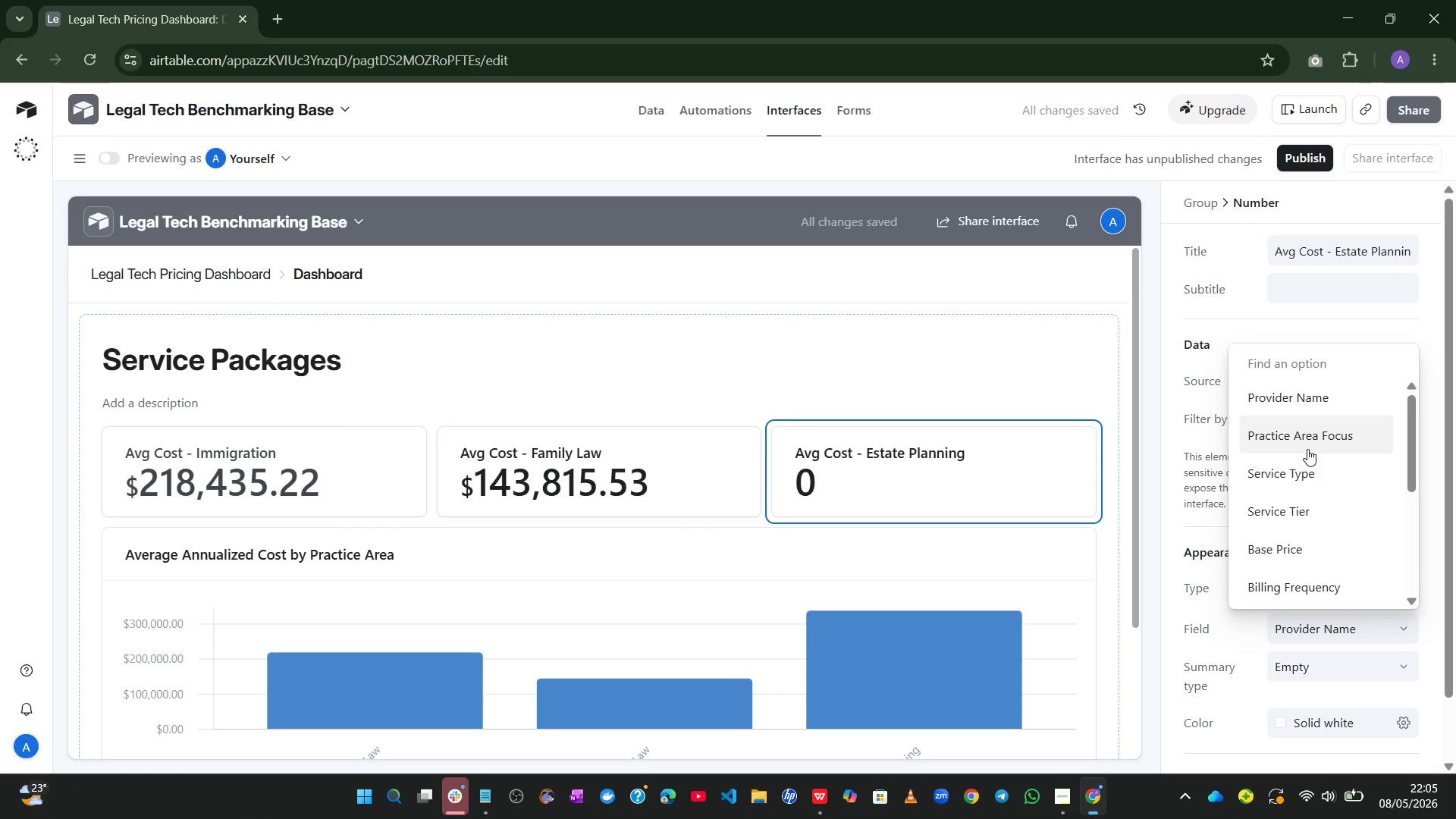 
left_click([1294, 557])
 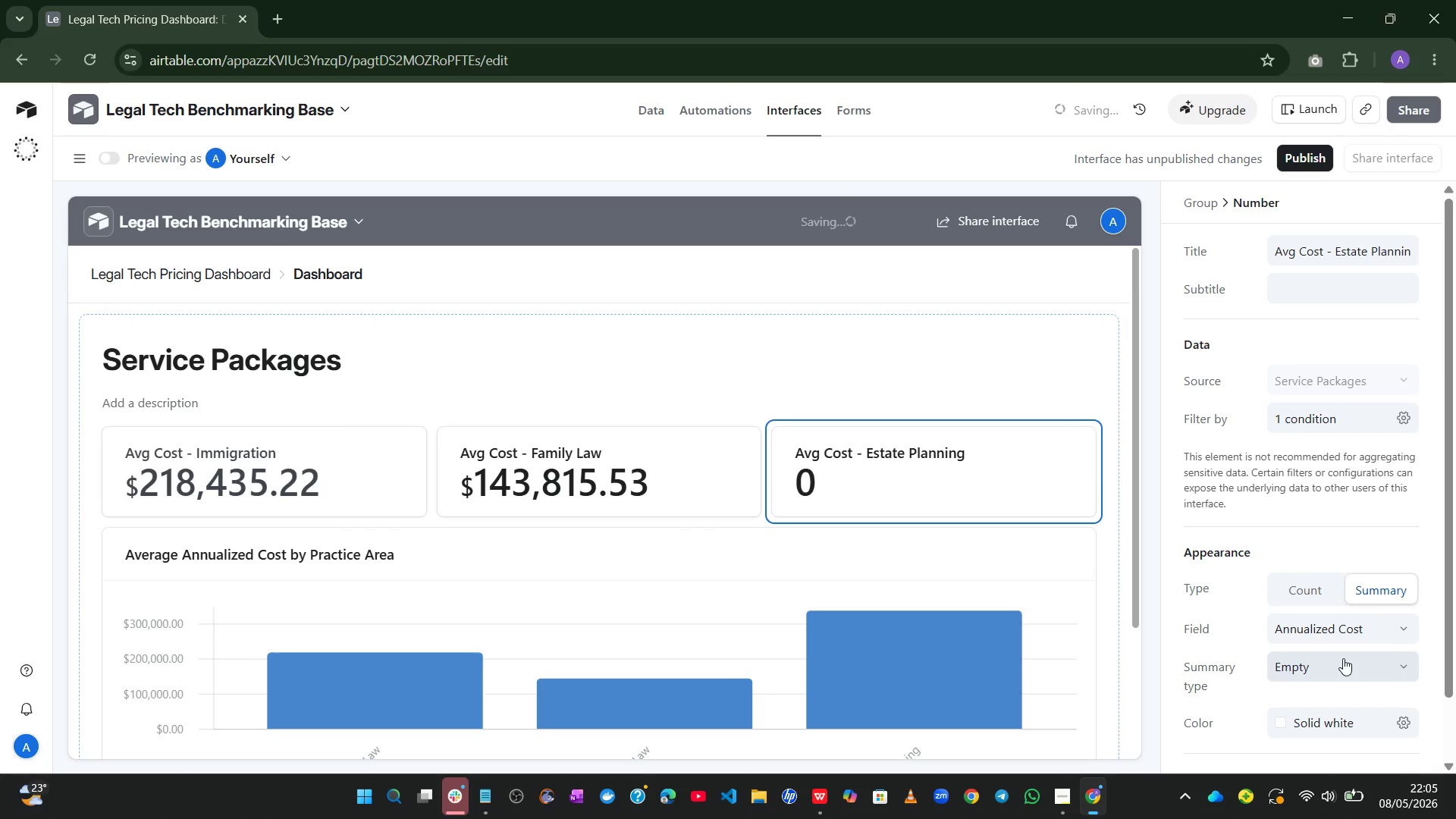 
left_click([1356, 658])
 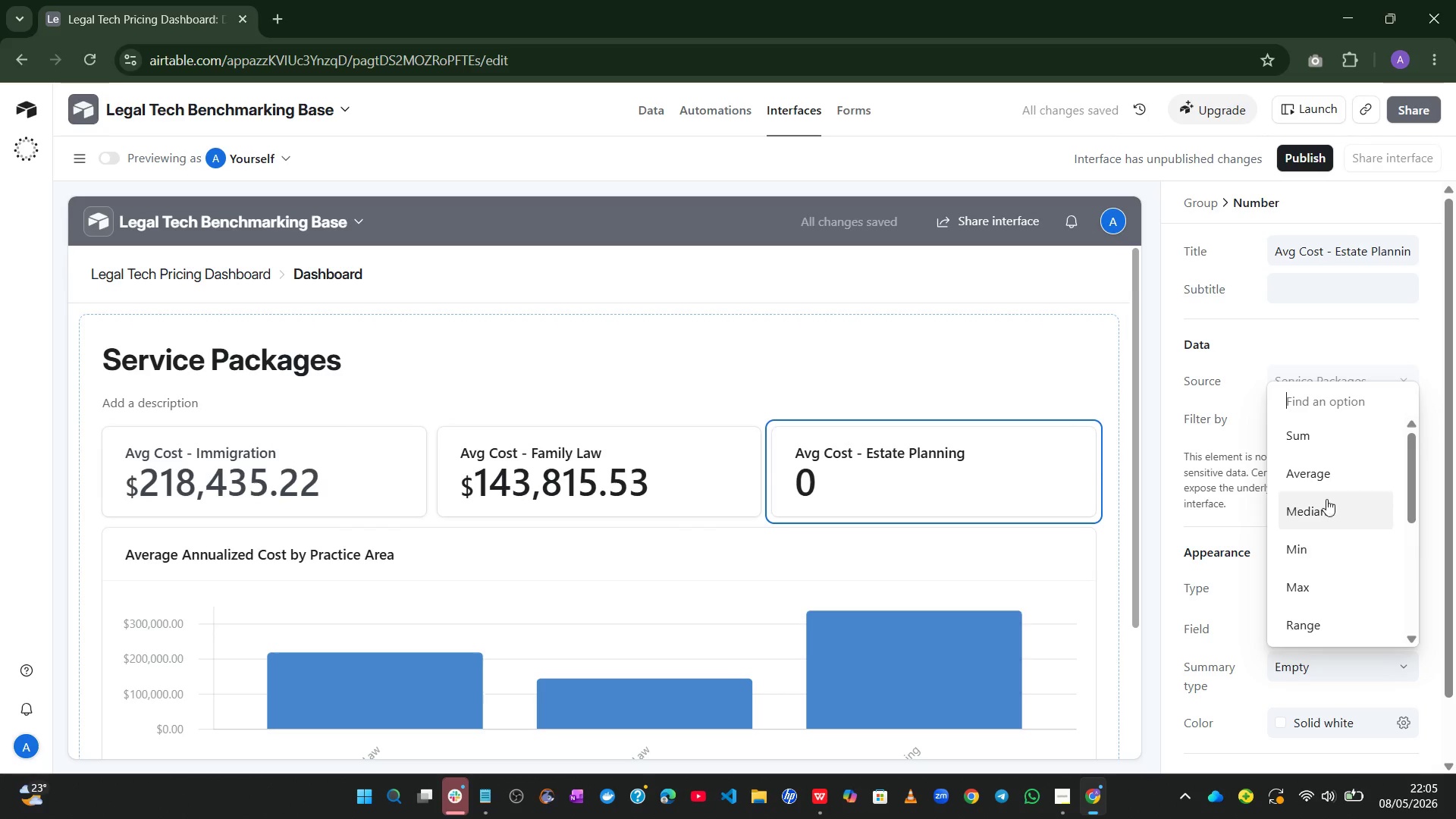 
left_click([1317, 476])
 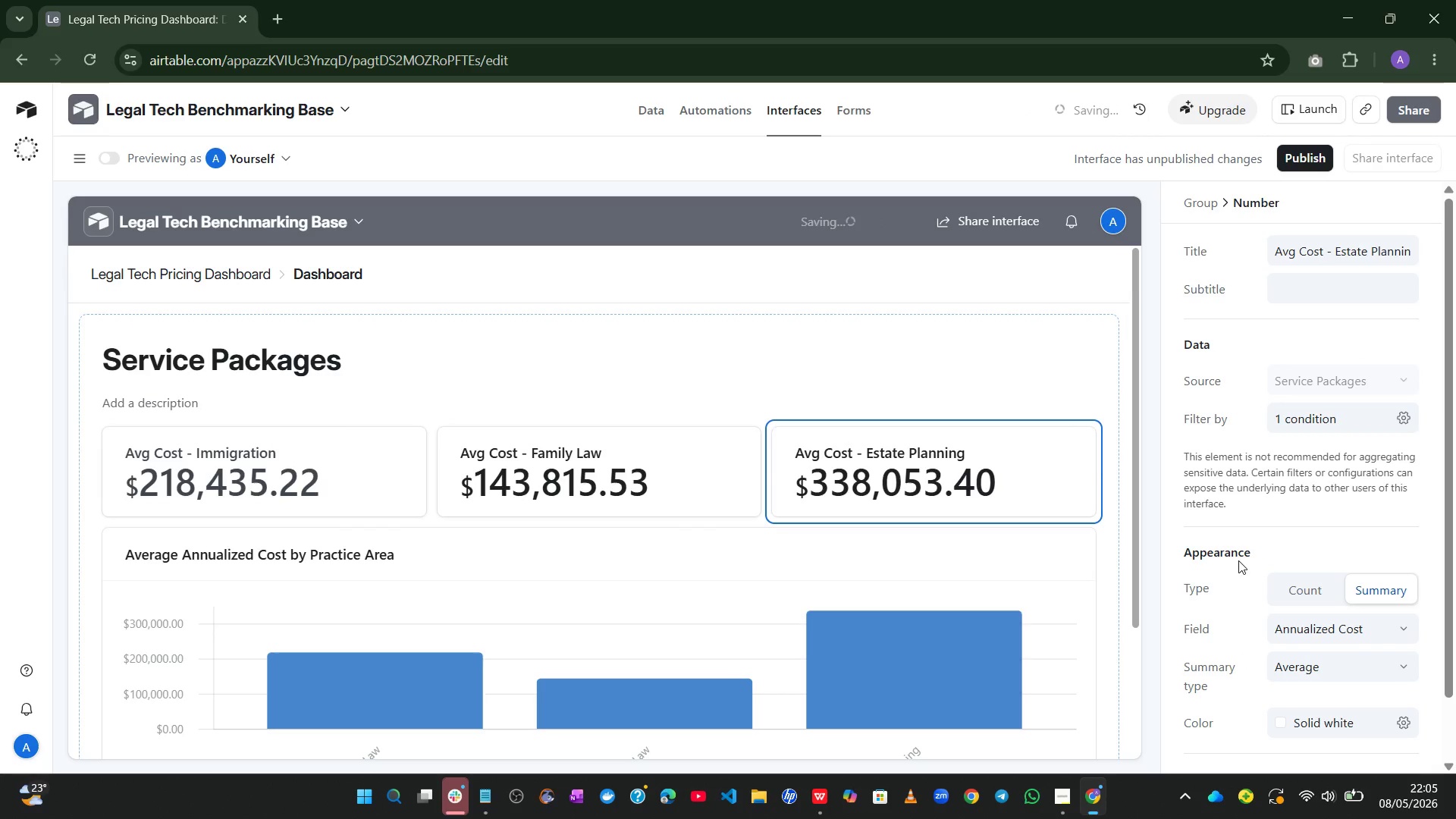 
left_click([1298, 516])
 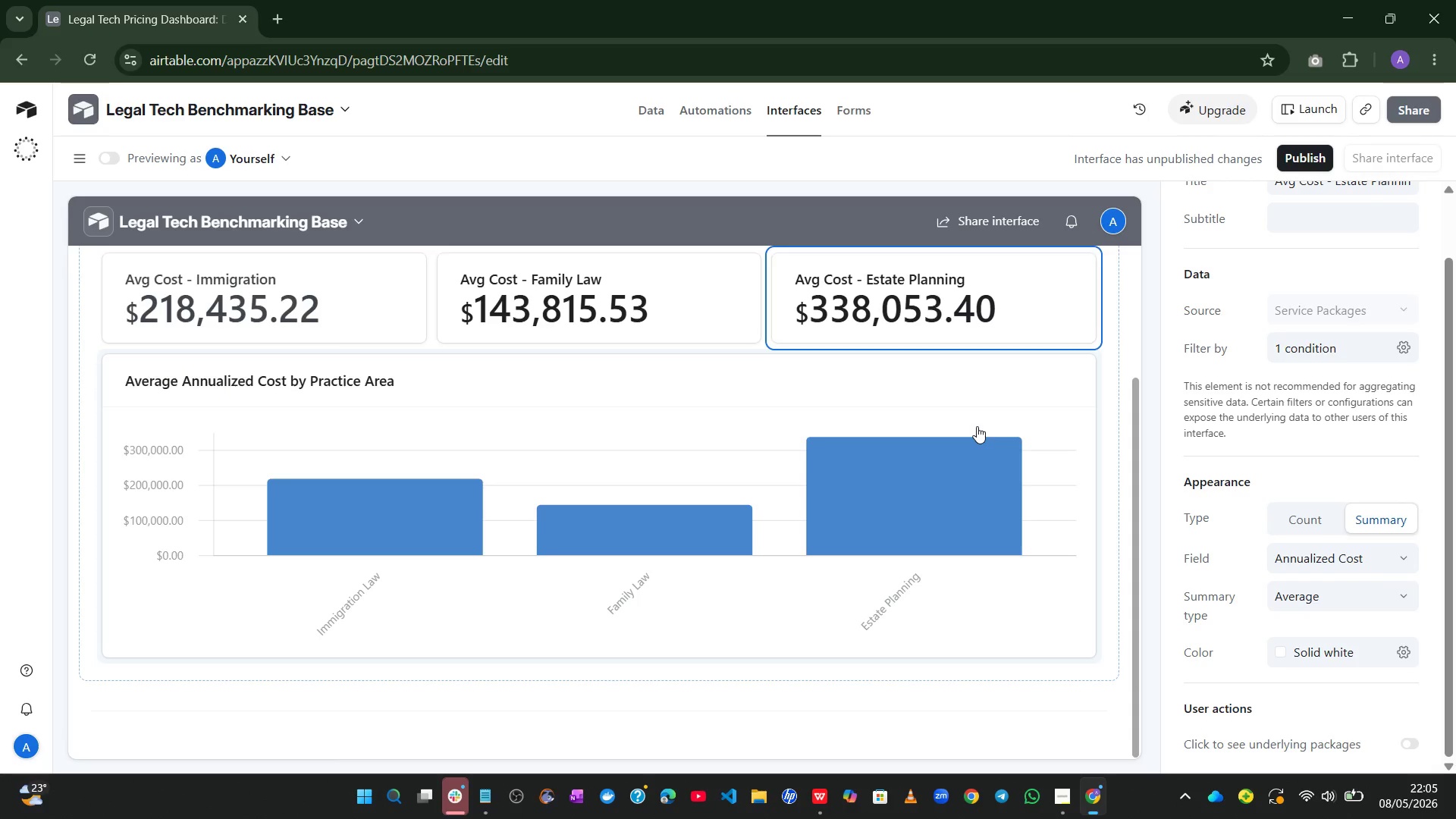 
wait(36.27)
 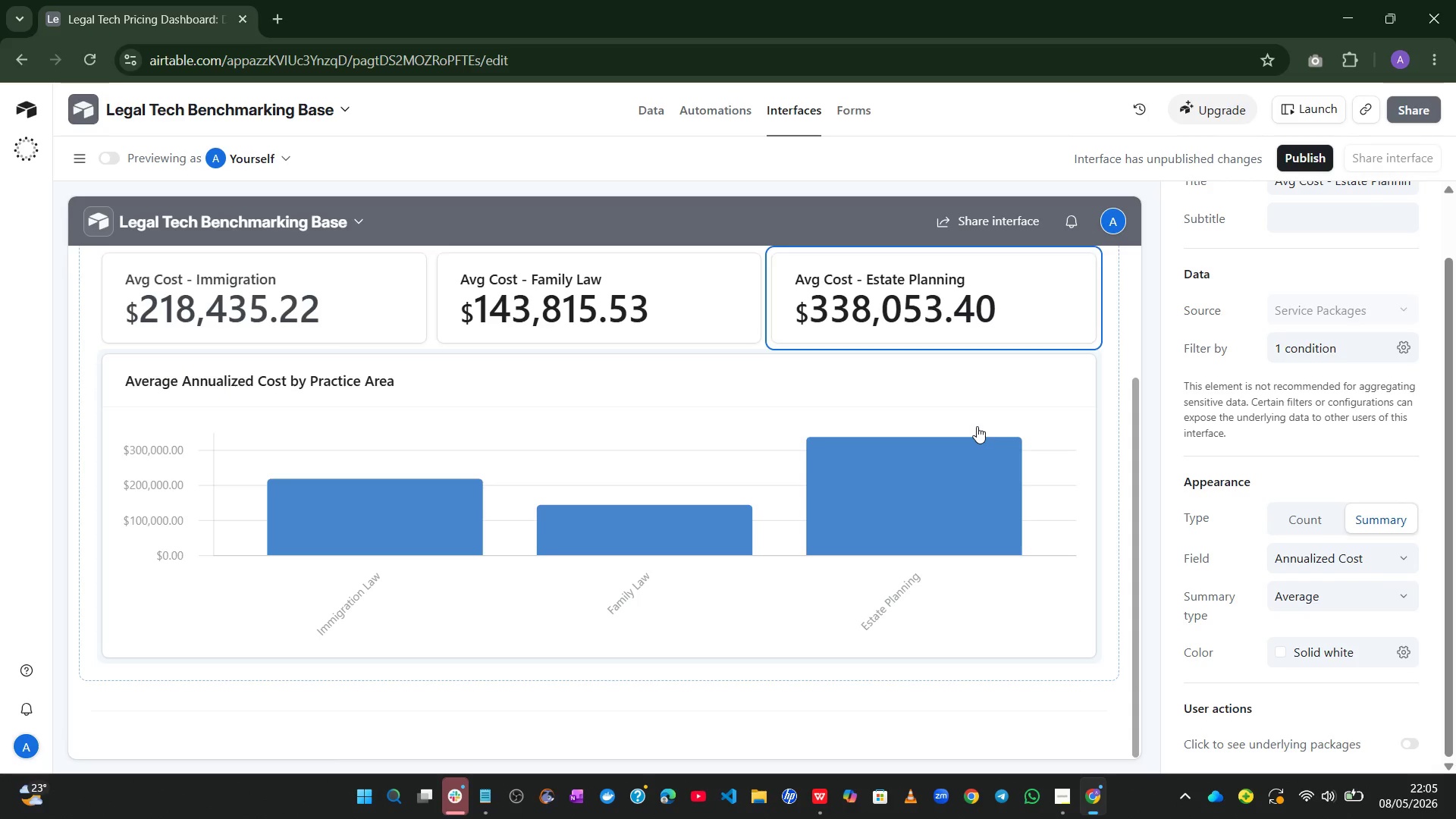 
left_click([758, 397])
 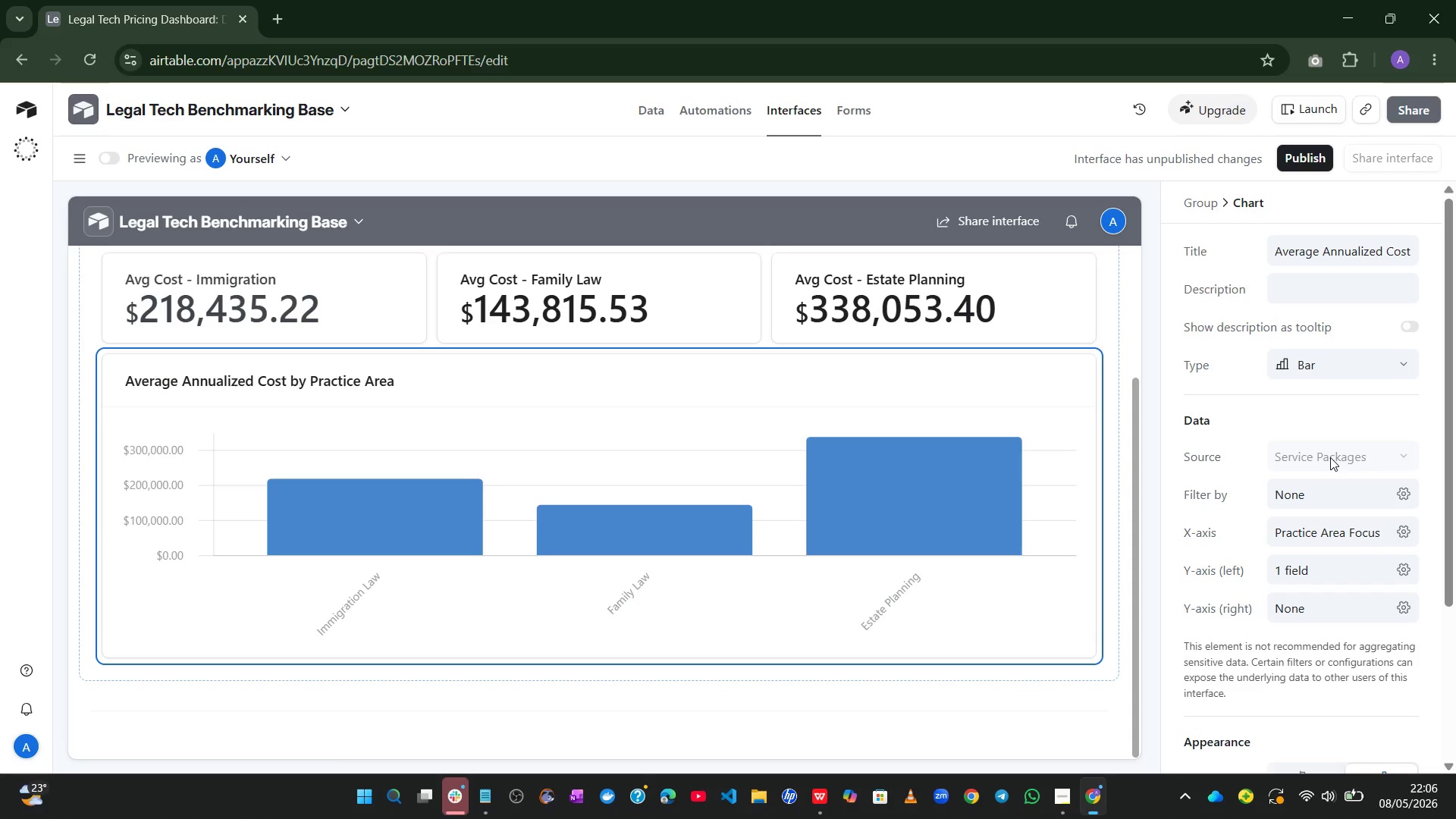 
wait(66.0)
 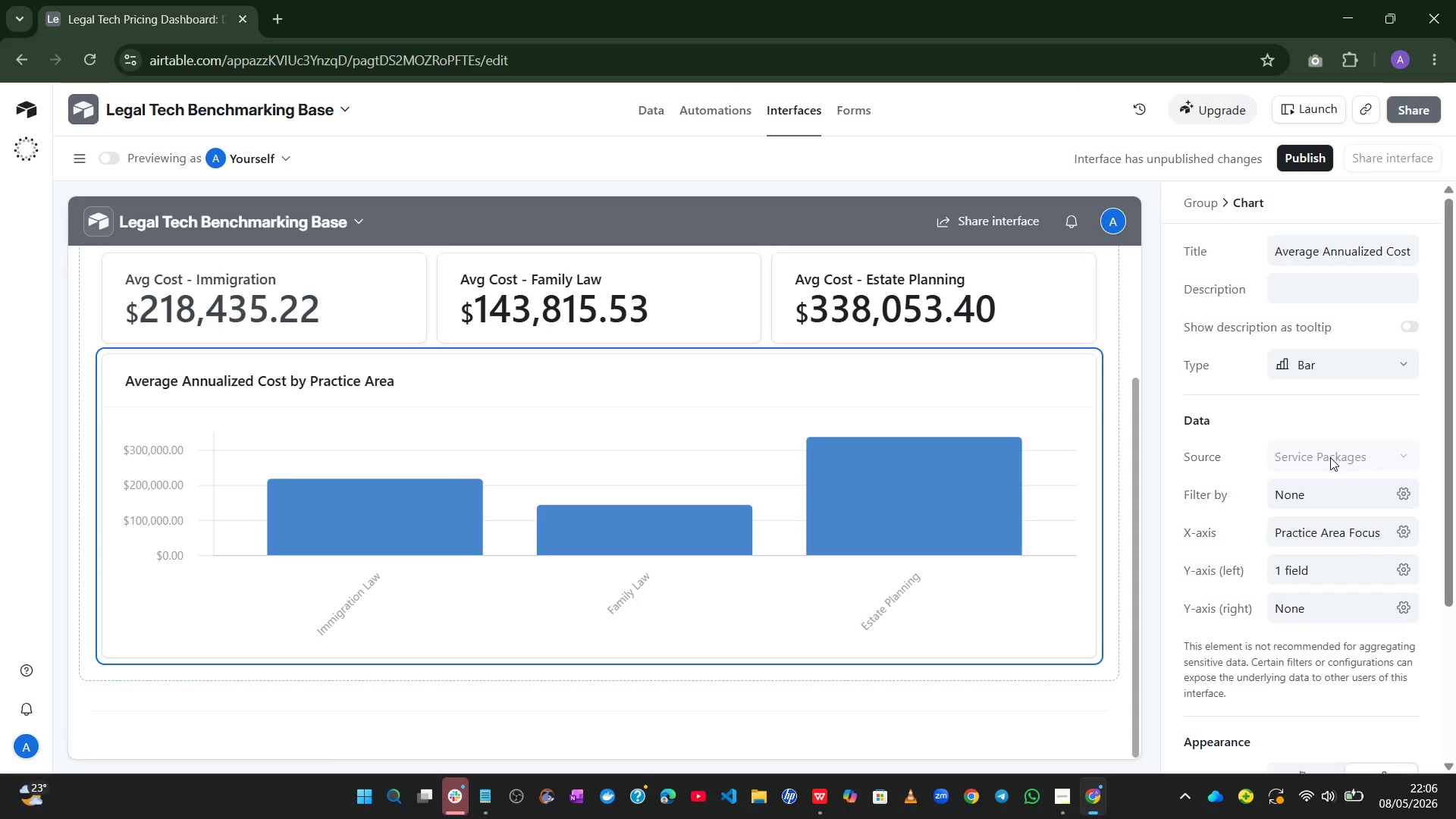 
left_click([554, 379])
 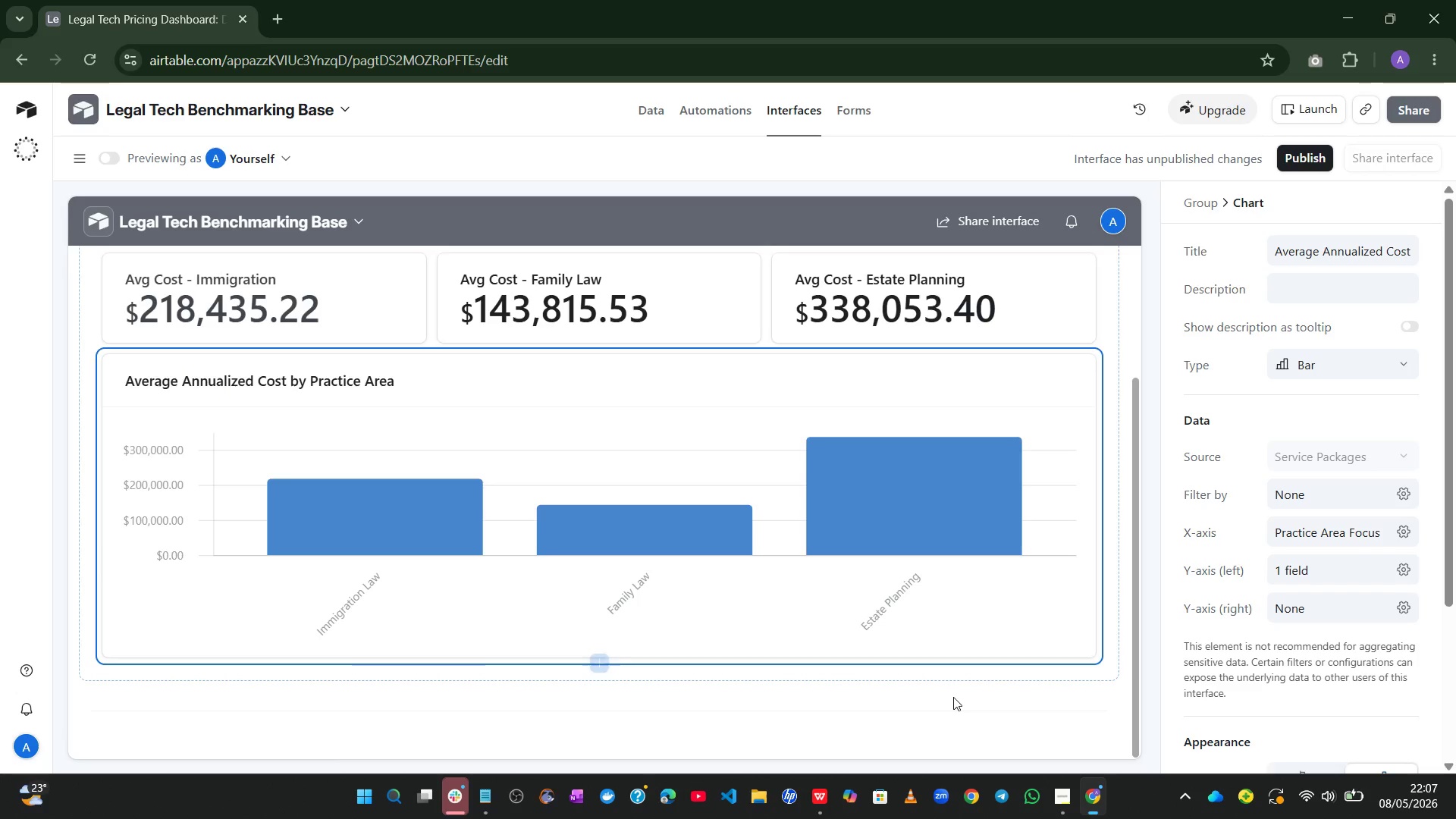 
wait(5.69)
 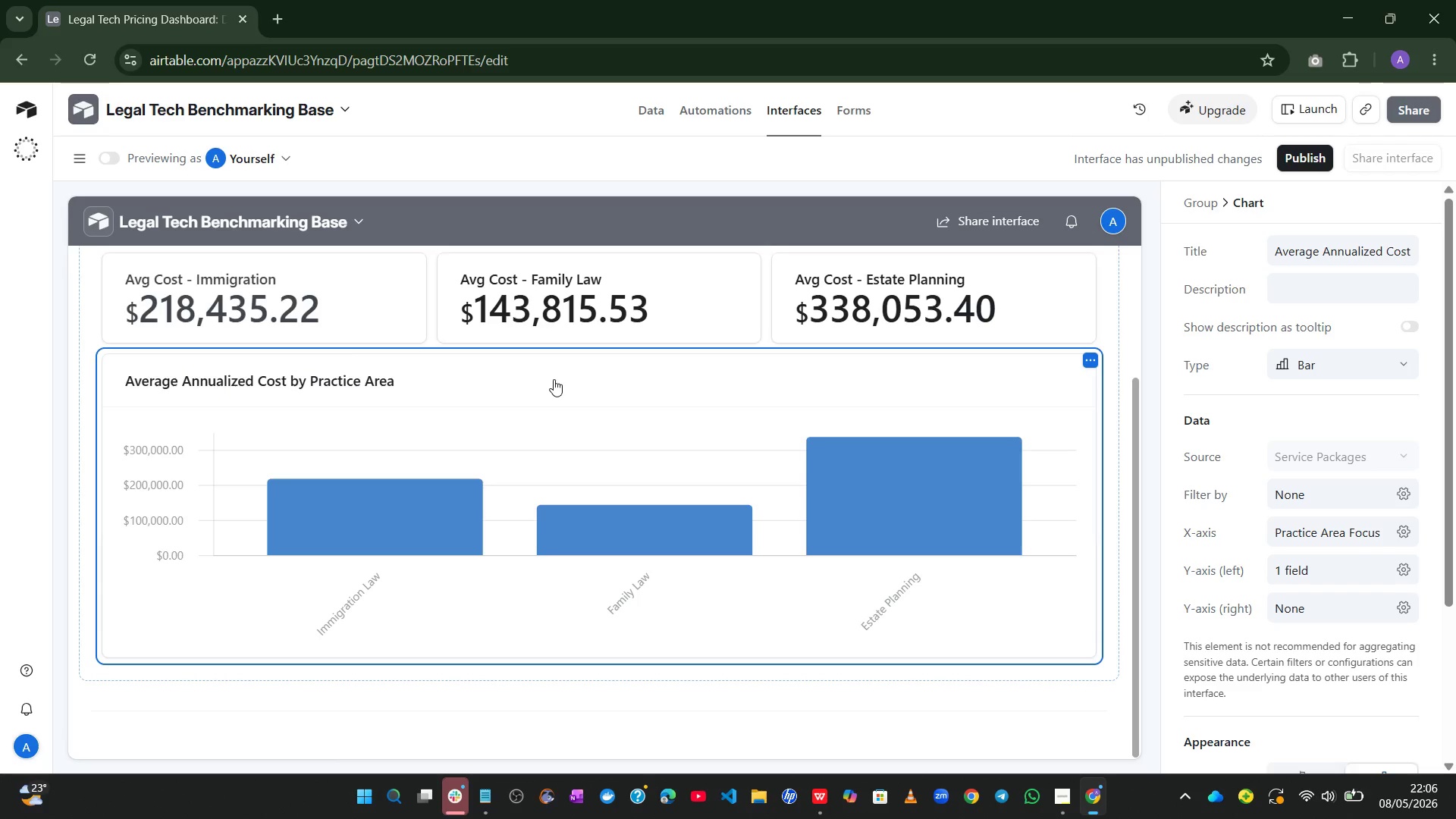 
left_click([1056, 805])